 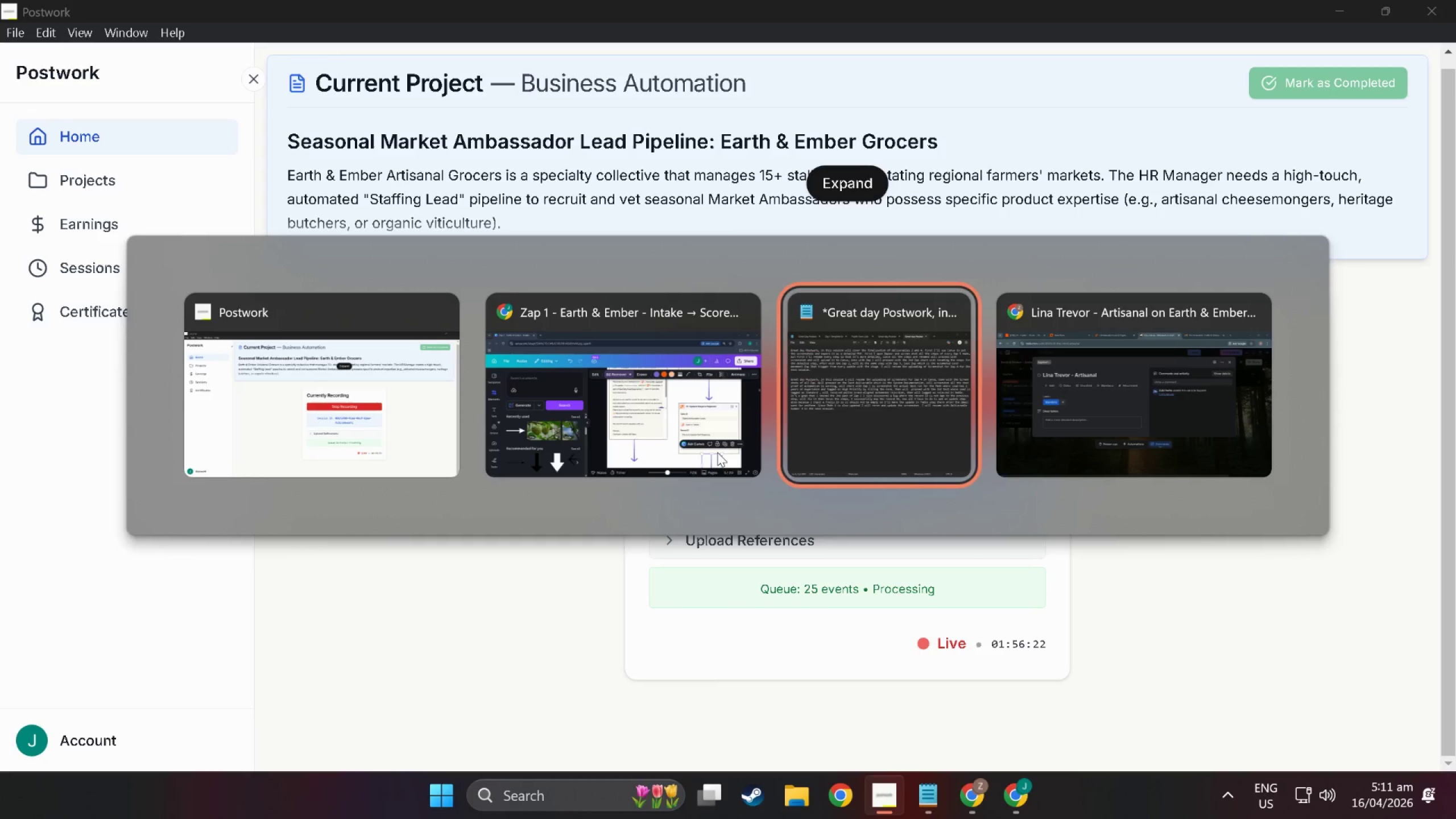 
key(Alt+Tab)
 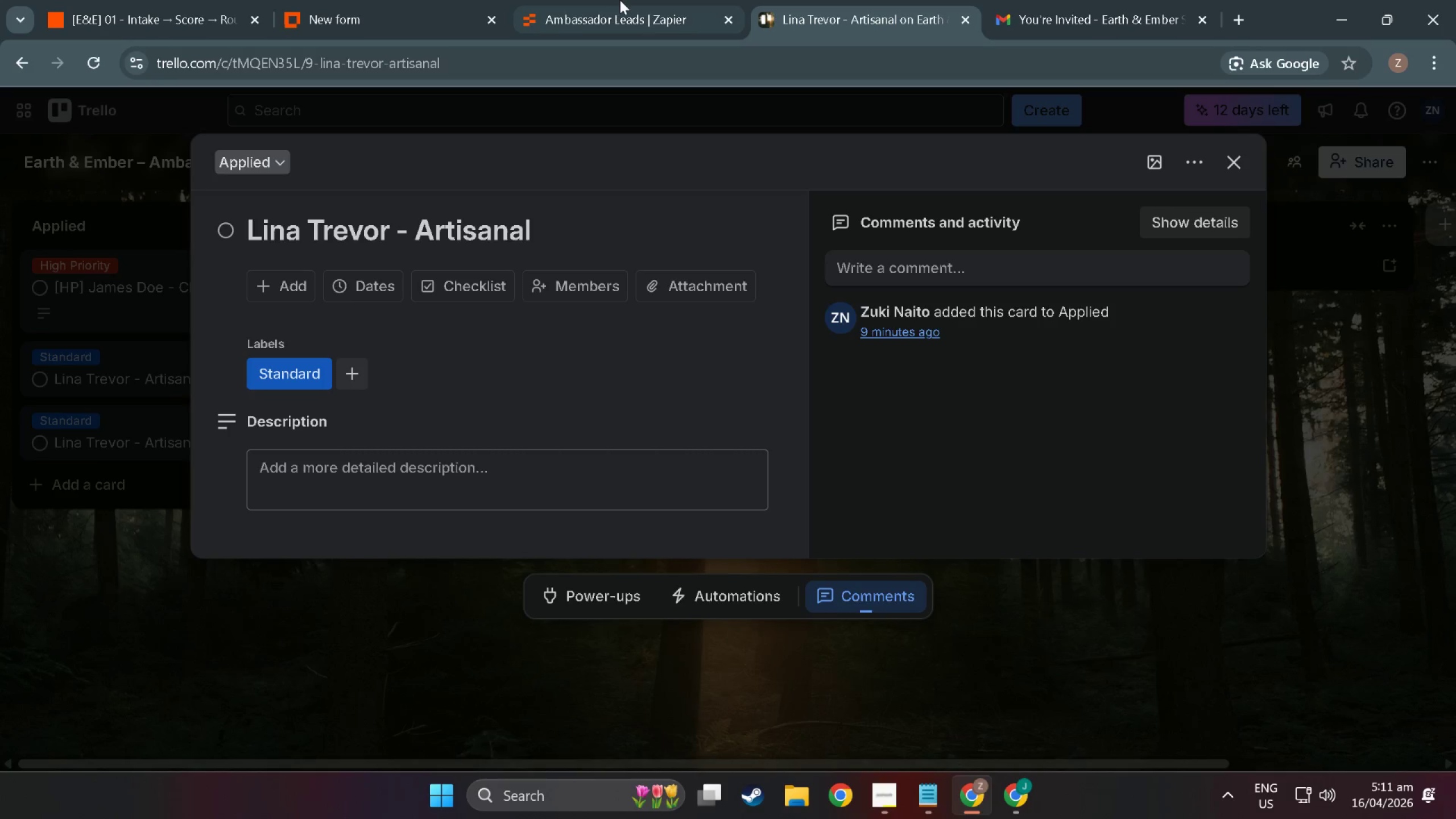 
left_click([610, 0])
 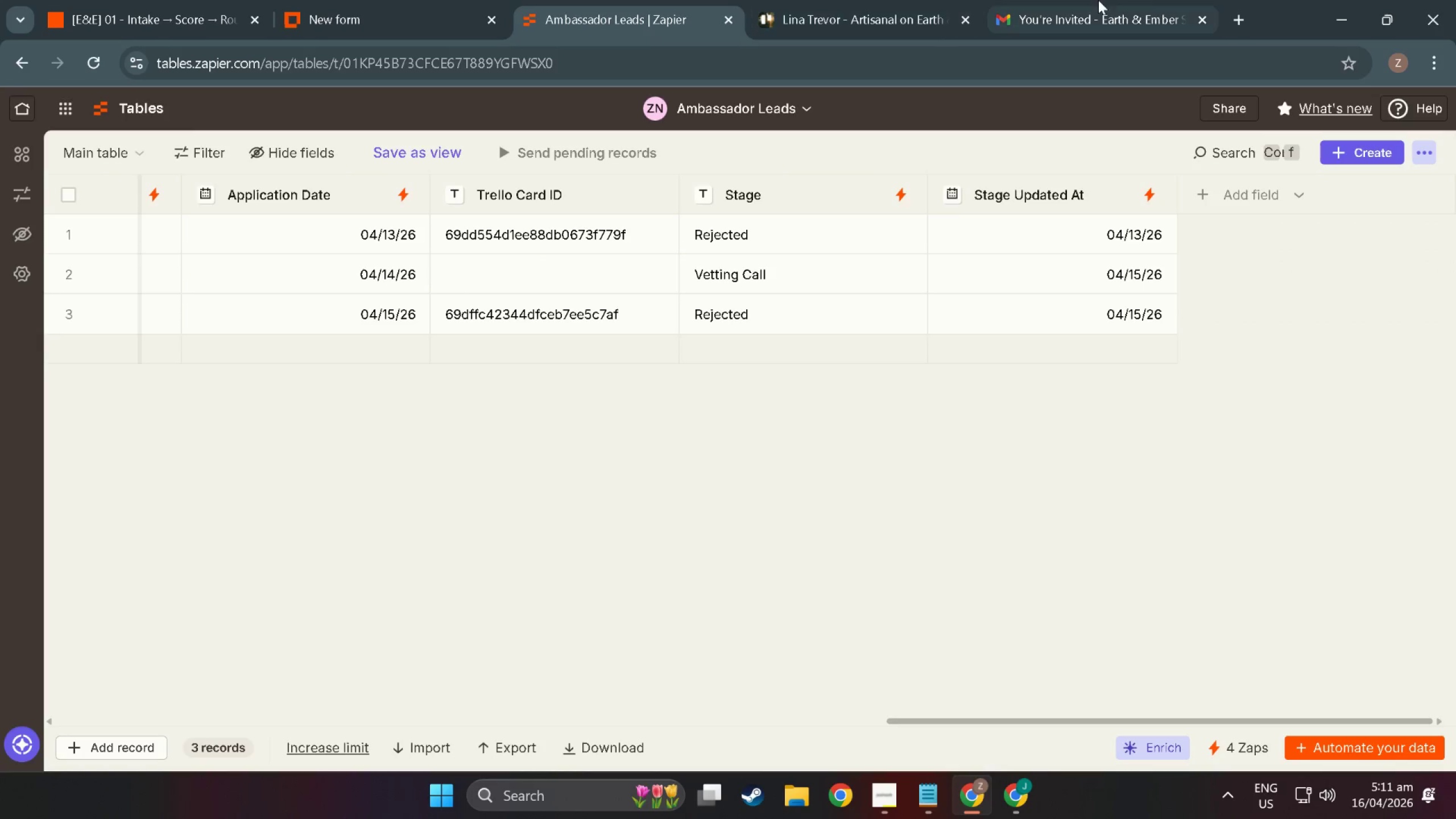 
left_click([1144, 0])
 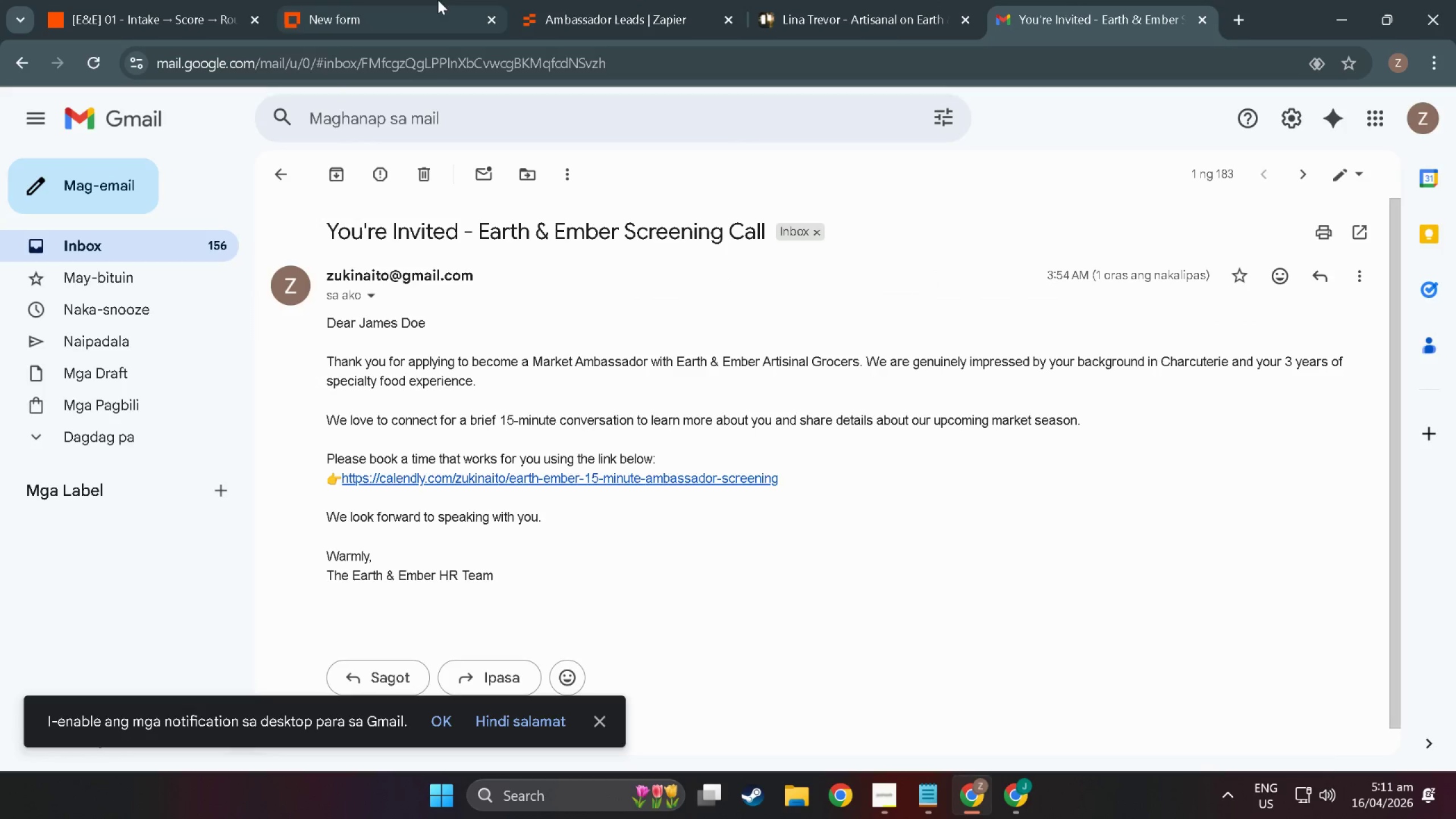 
left_click([370, 0])
 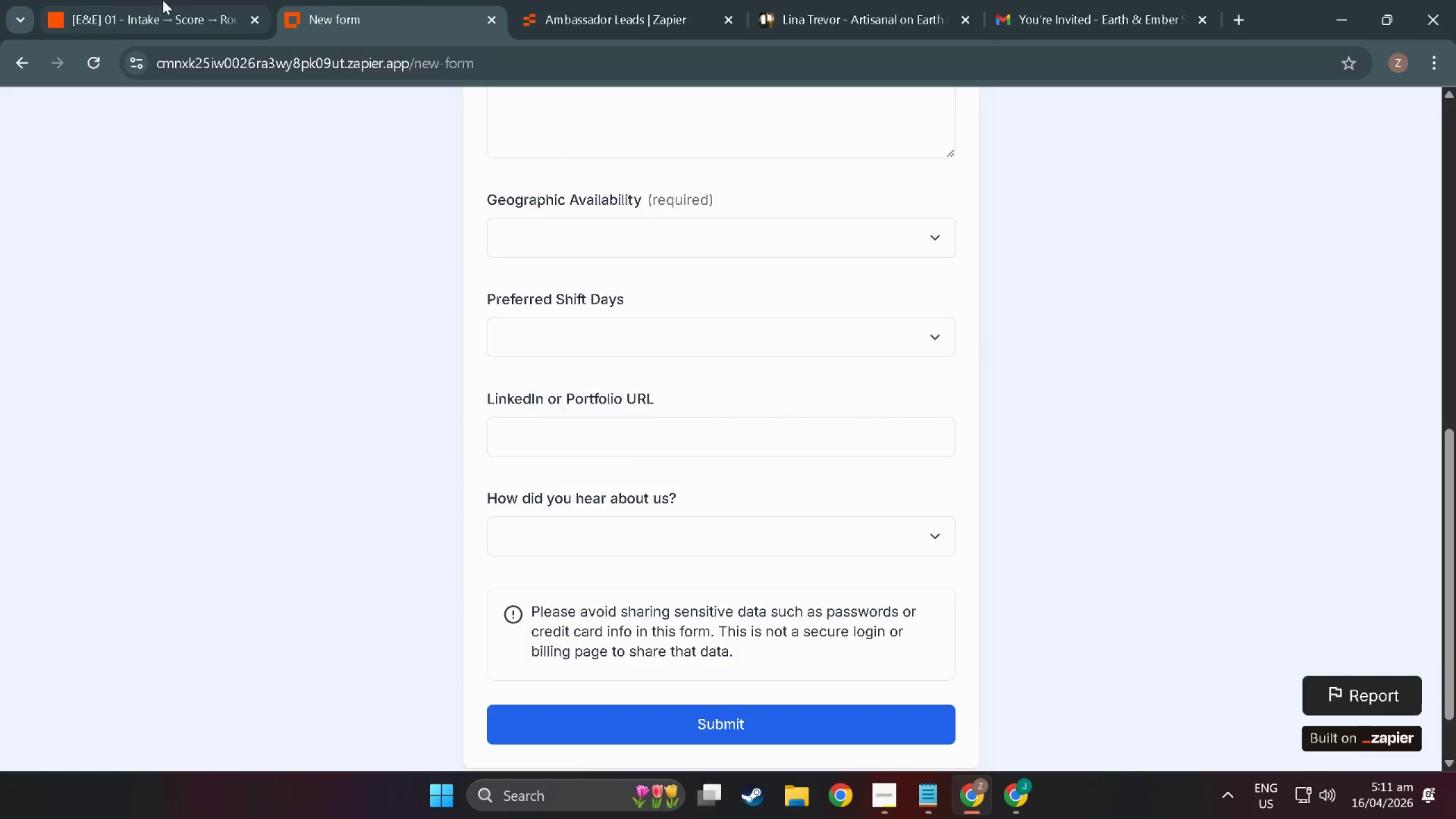 
left_click([161, 0])
 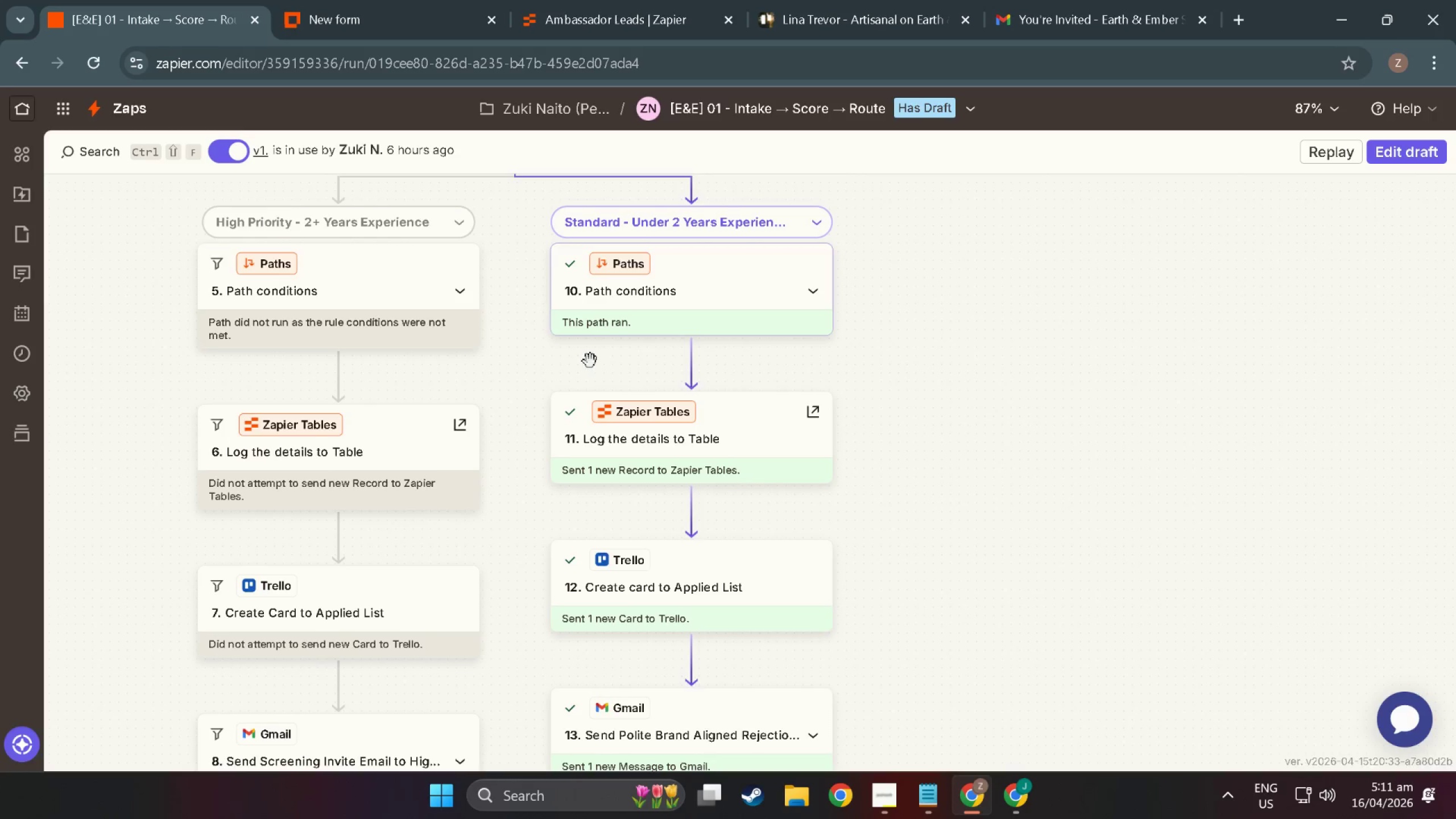 
scroll: coordinate [658, 567], scroll_direction: down, amount: 22.0
 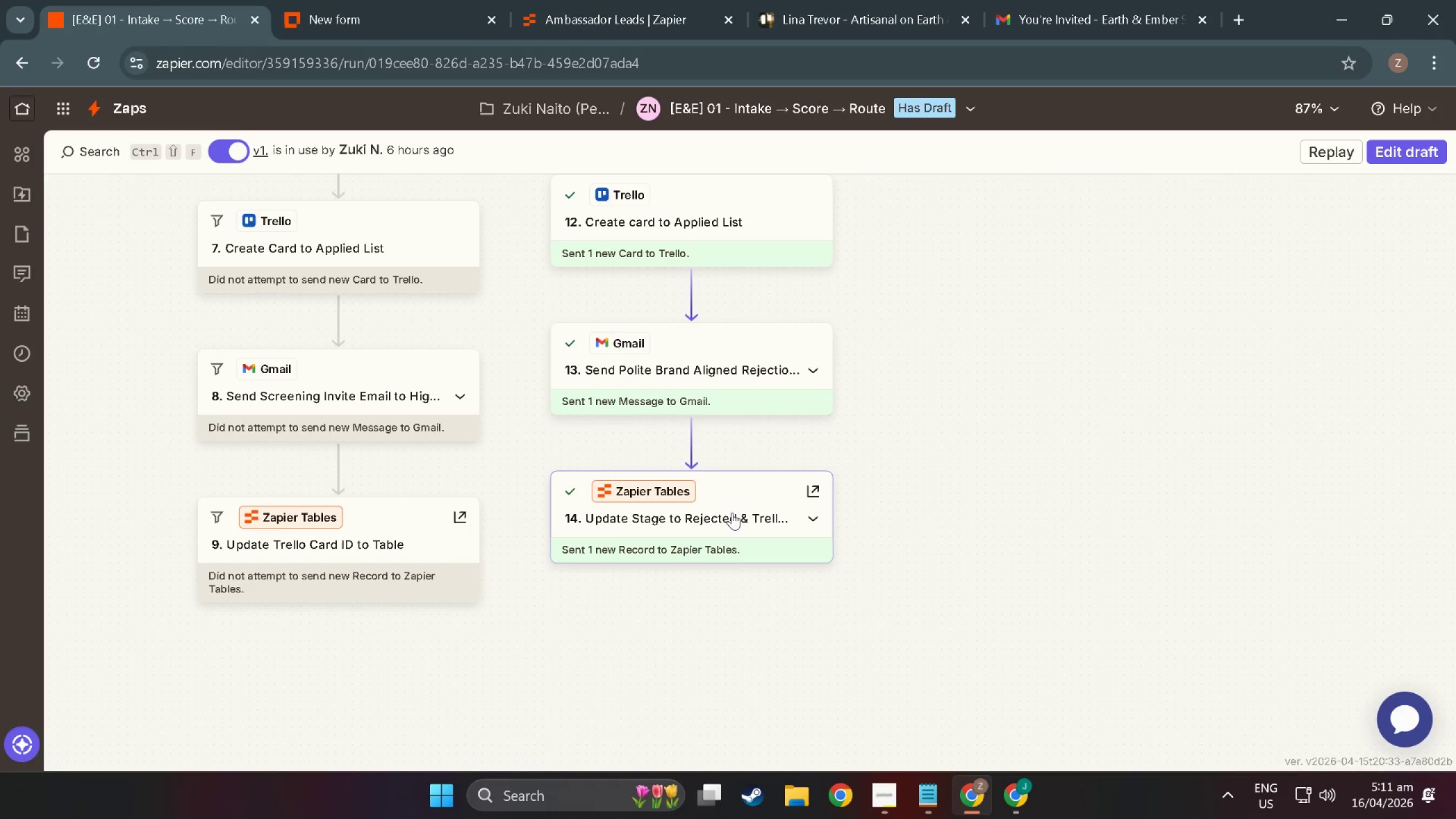 
left_click([733, 505])
 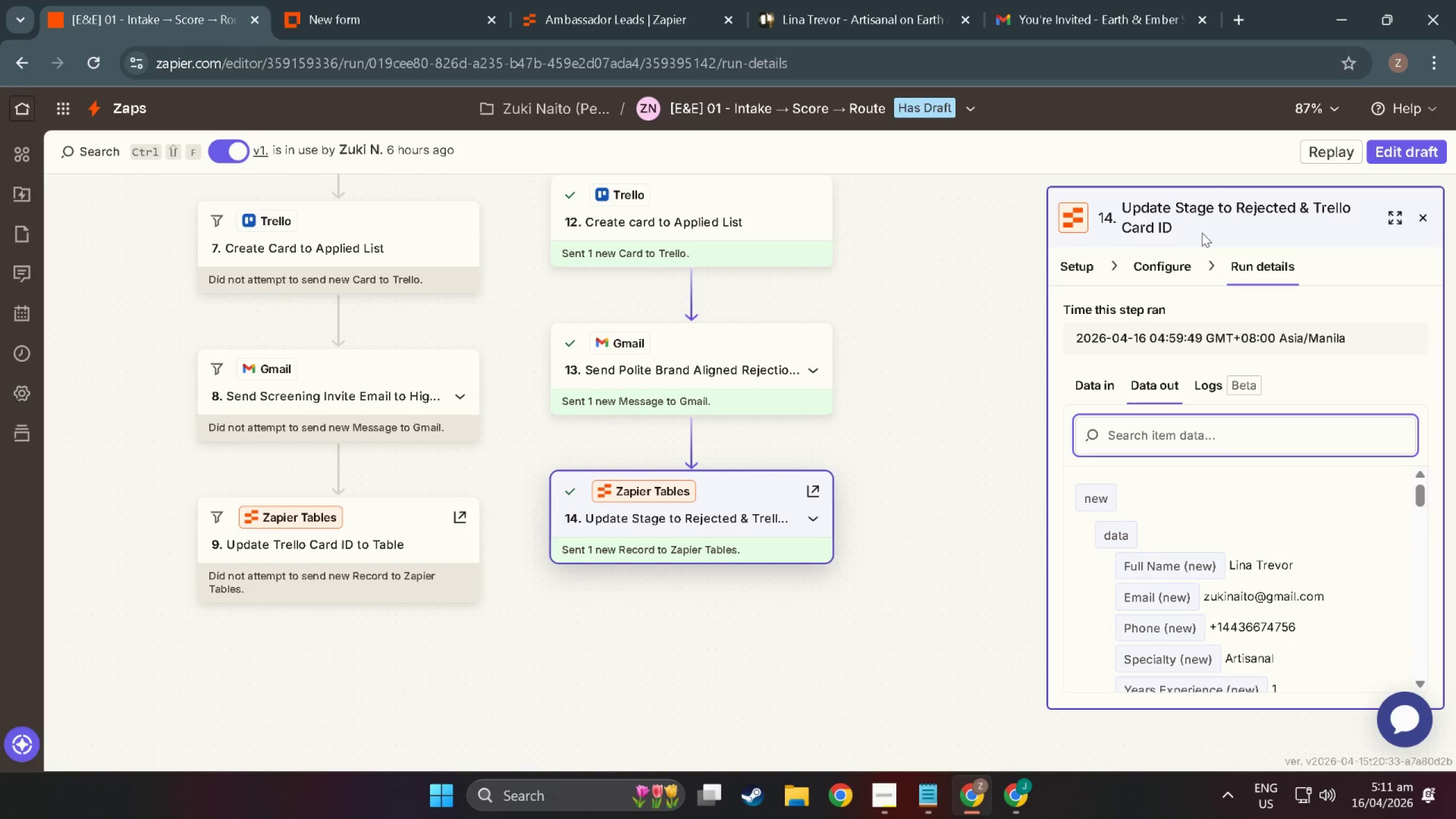 
left_click([1156, 268])
 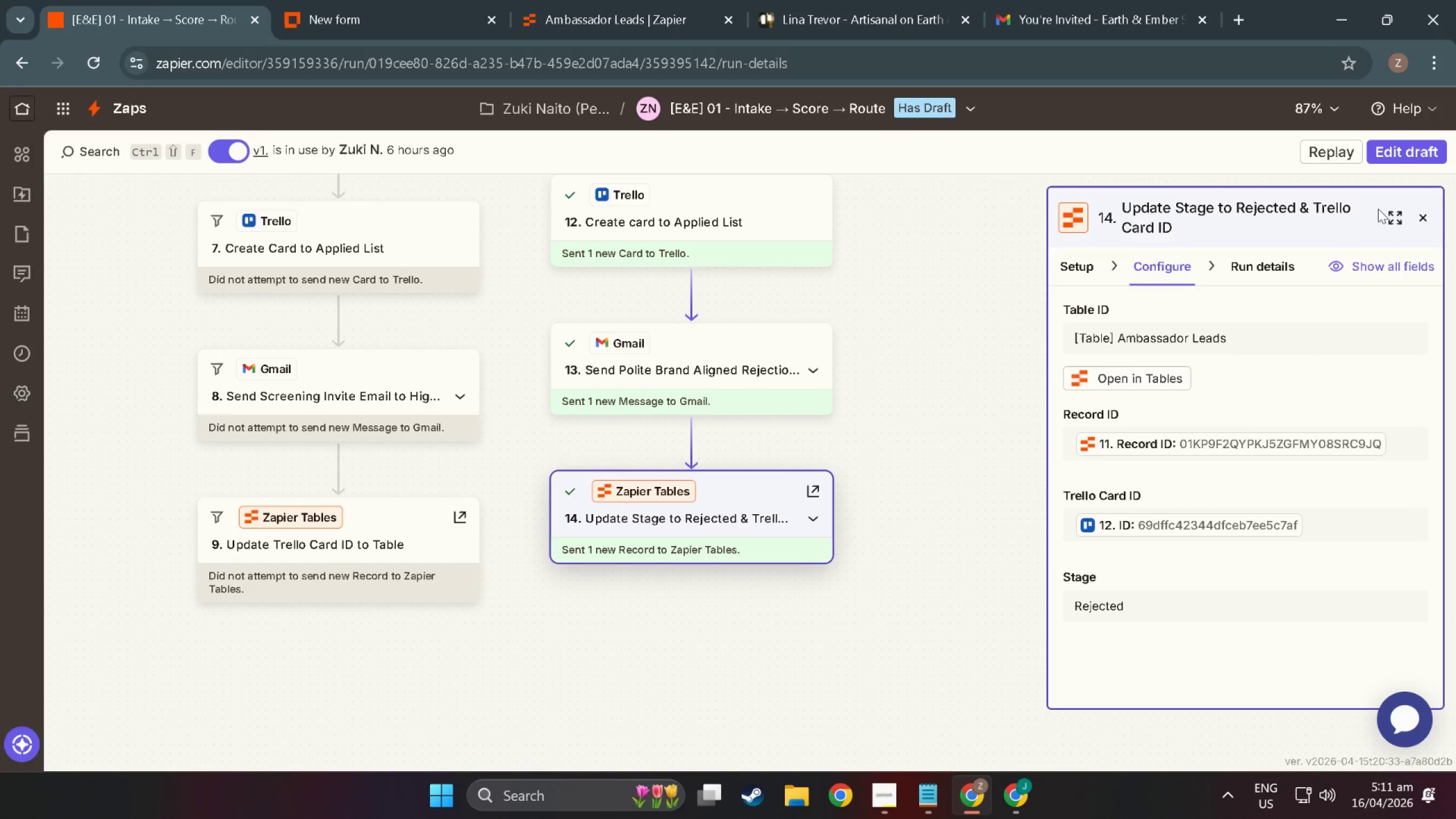 
wait(5.22)
 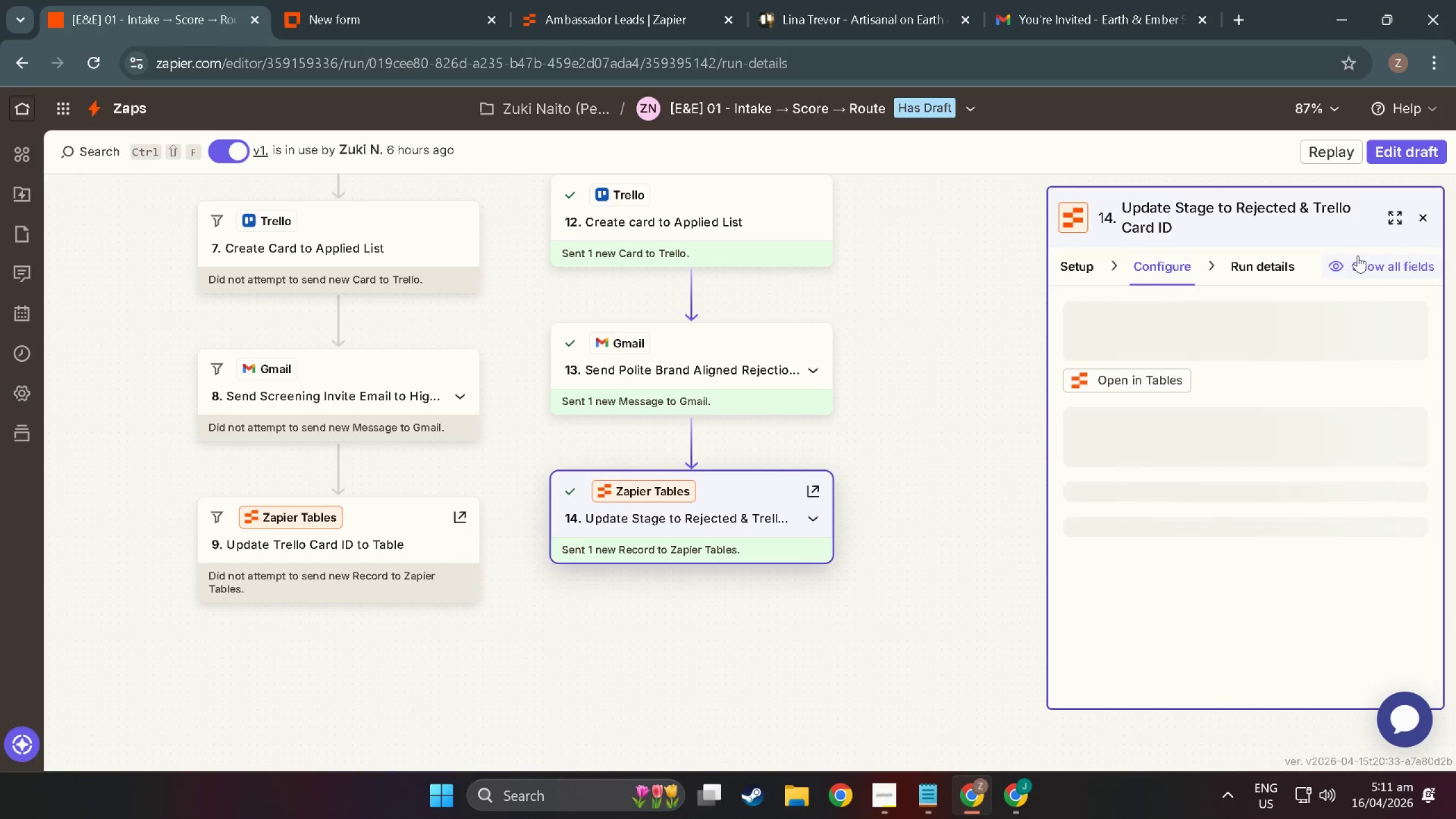 
key(Shift+ShiftLeft)
 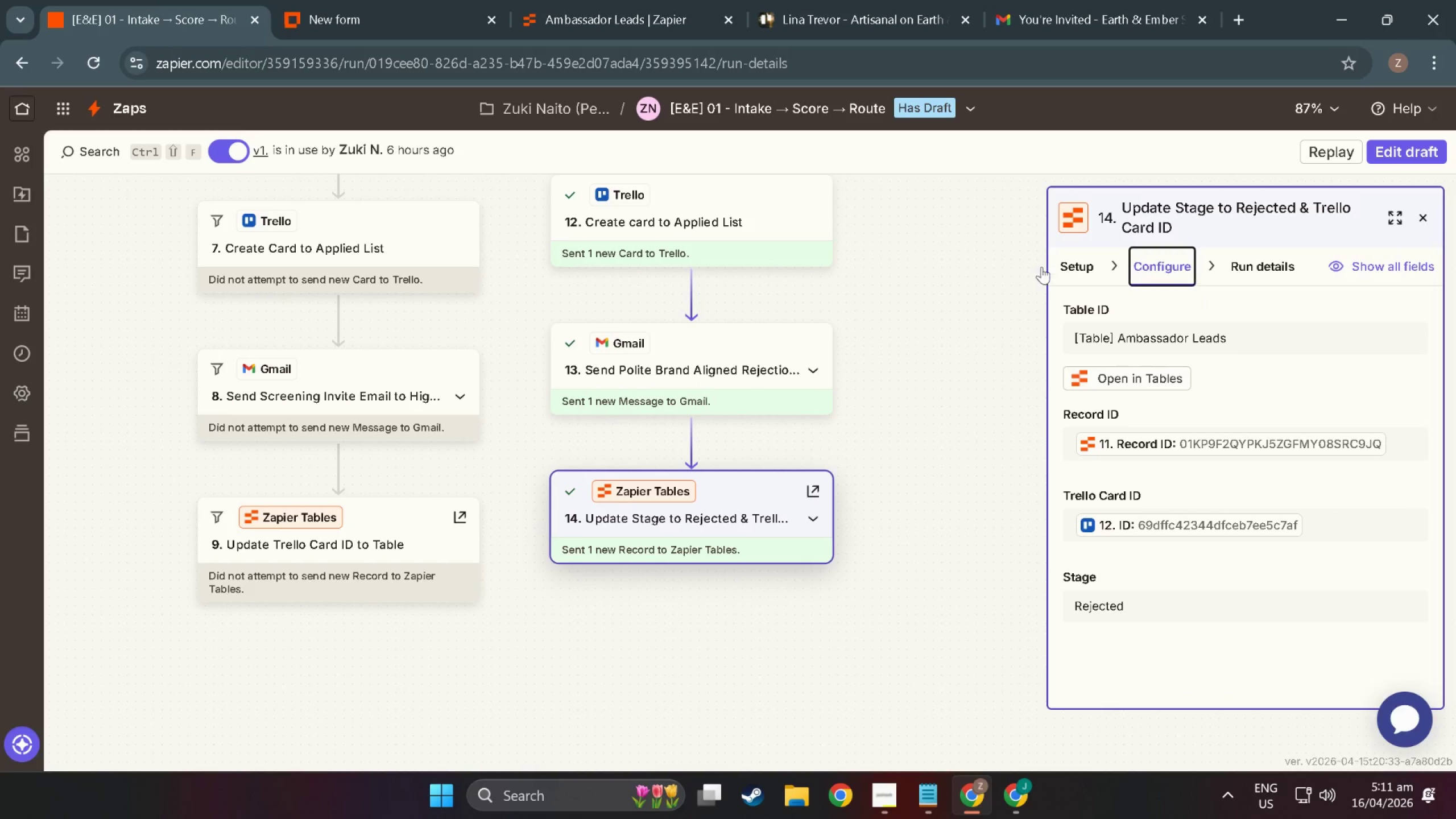 
key(Meta+Shift+MetaLeft)
 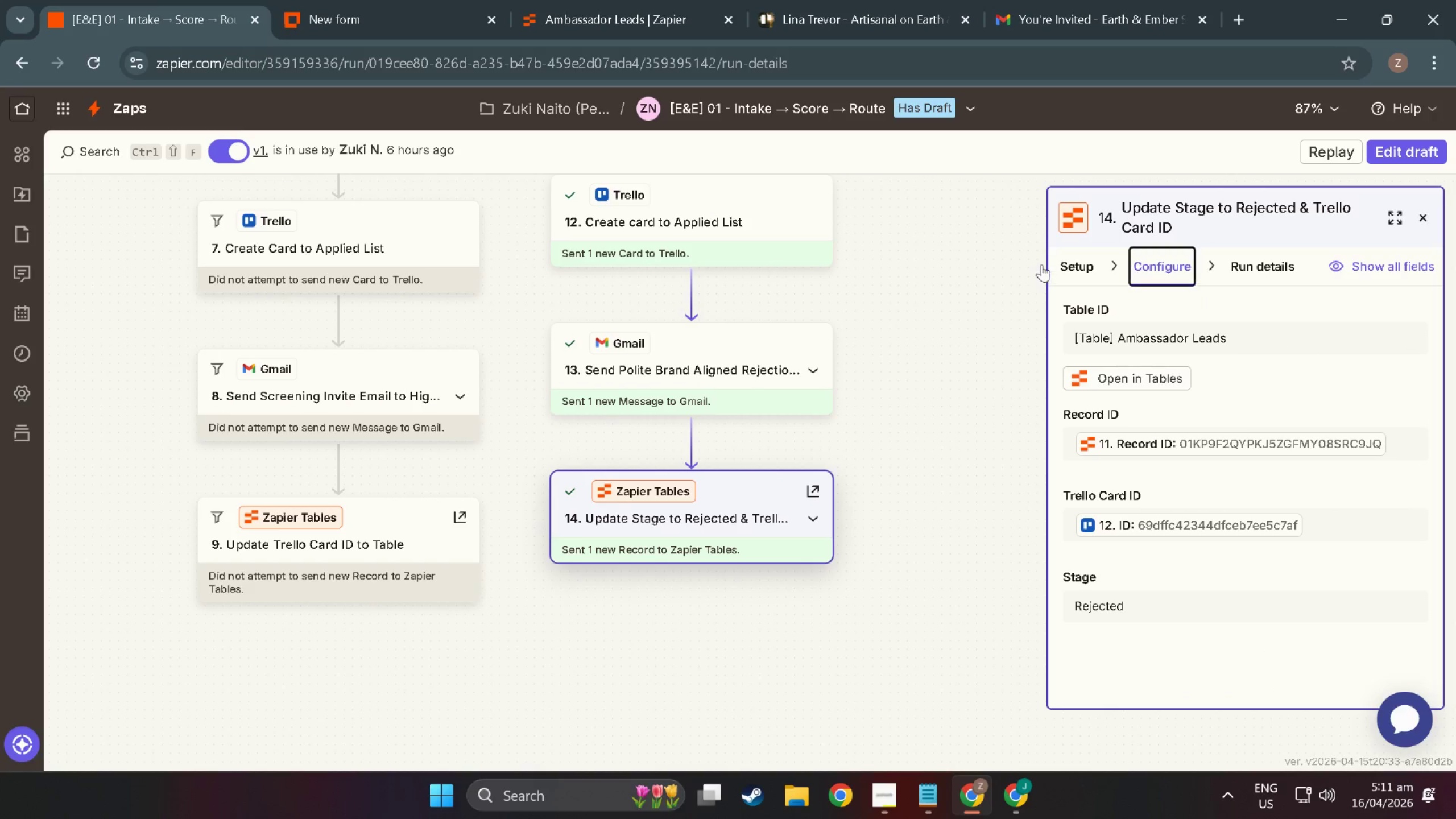 
key(Meta+Shift+S)
 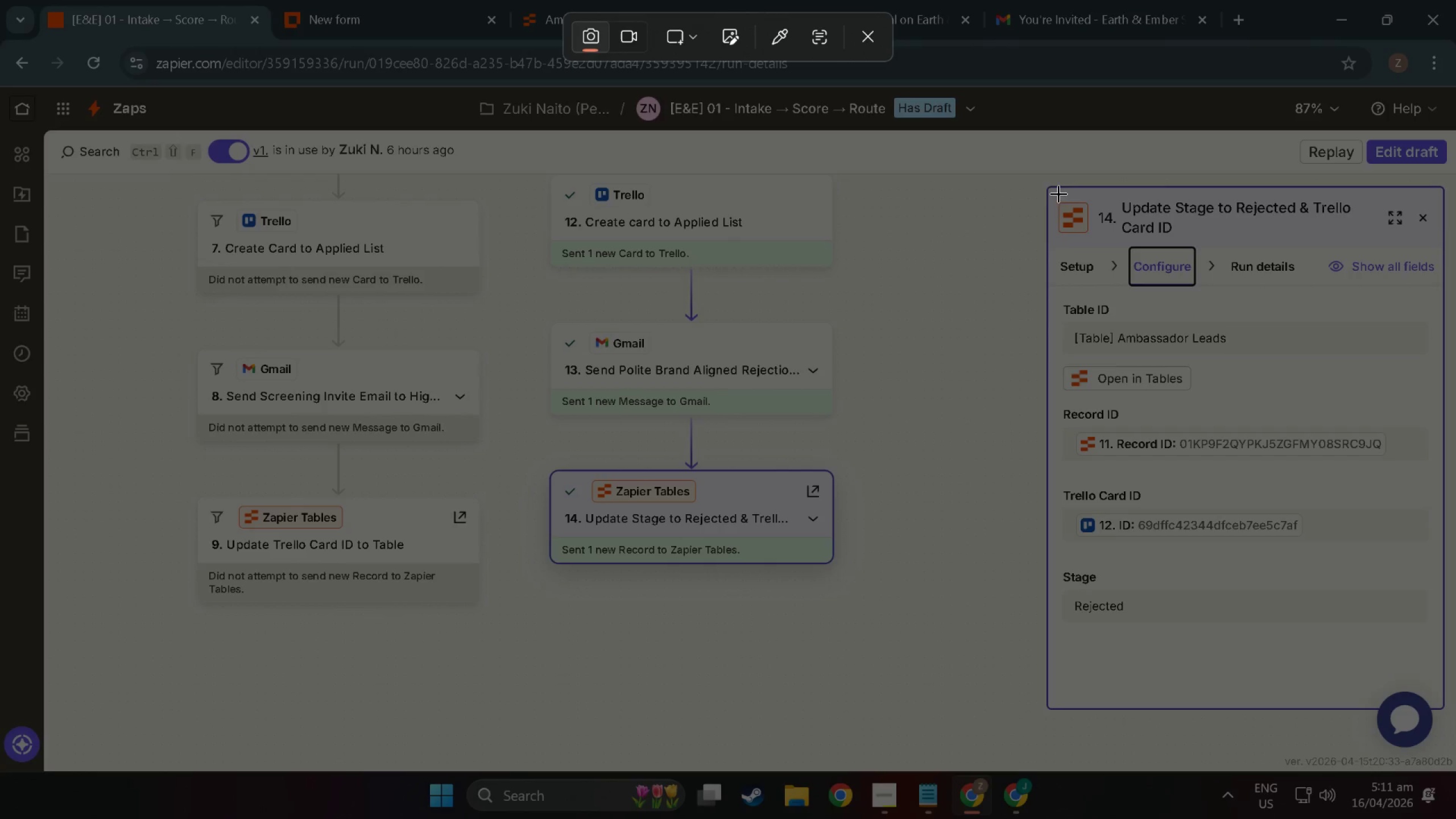 
left_click_drag(start_coordinate=[1052, 188], to_coordinate=[1444, 698])
 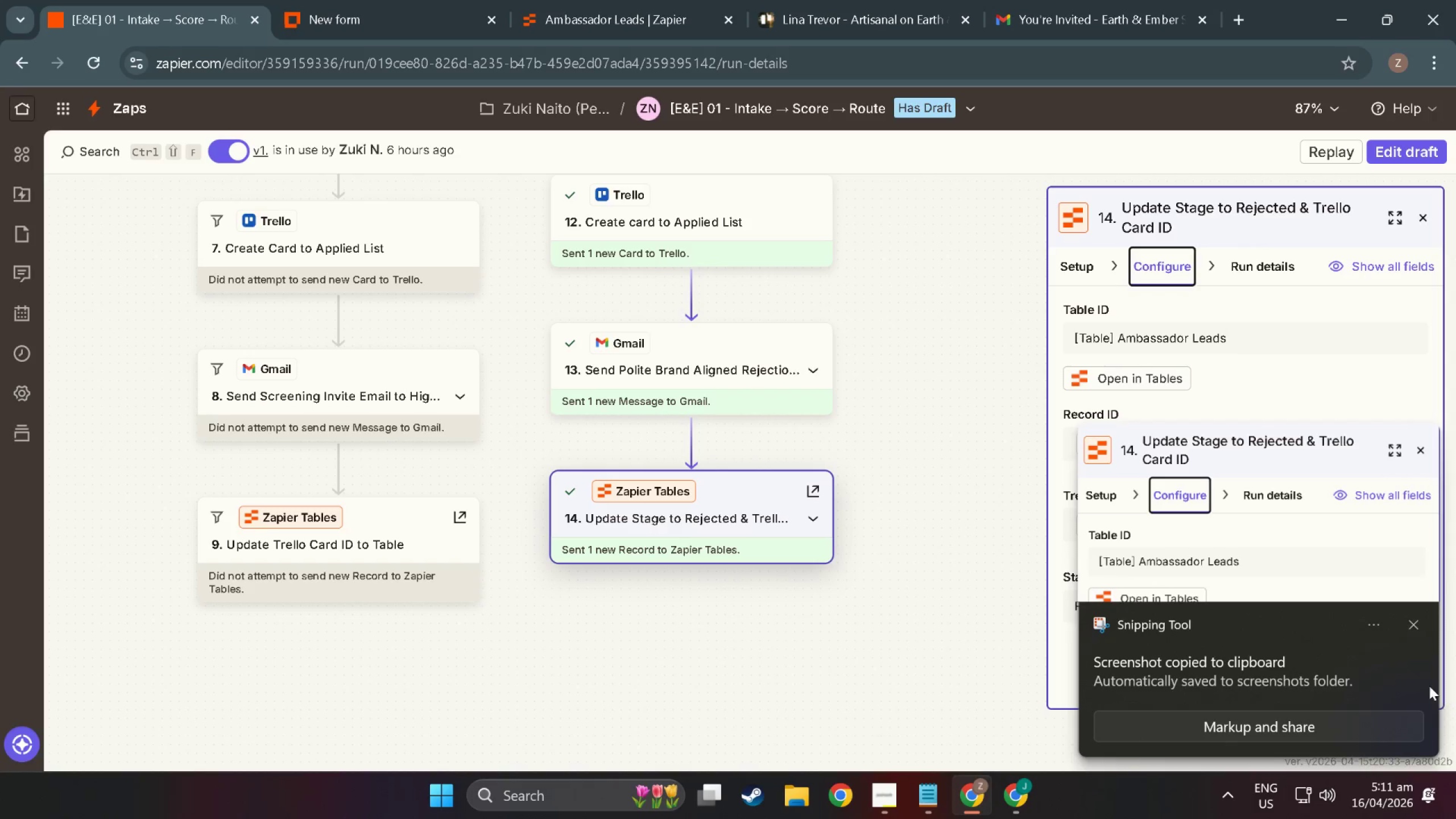 
key(Alt+AltLeft)
 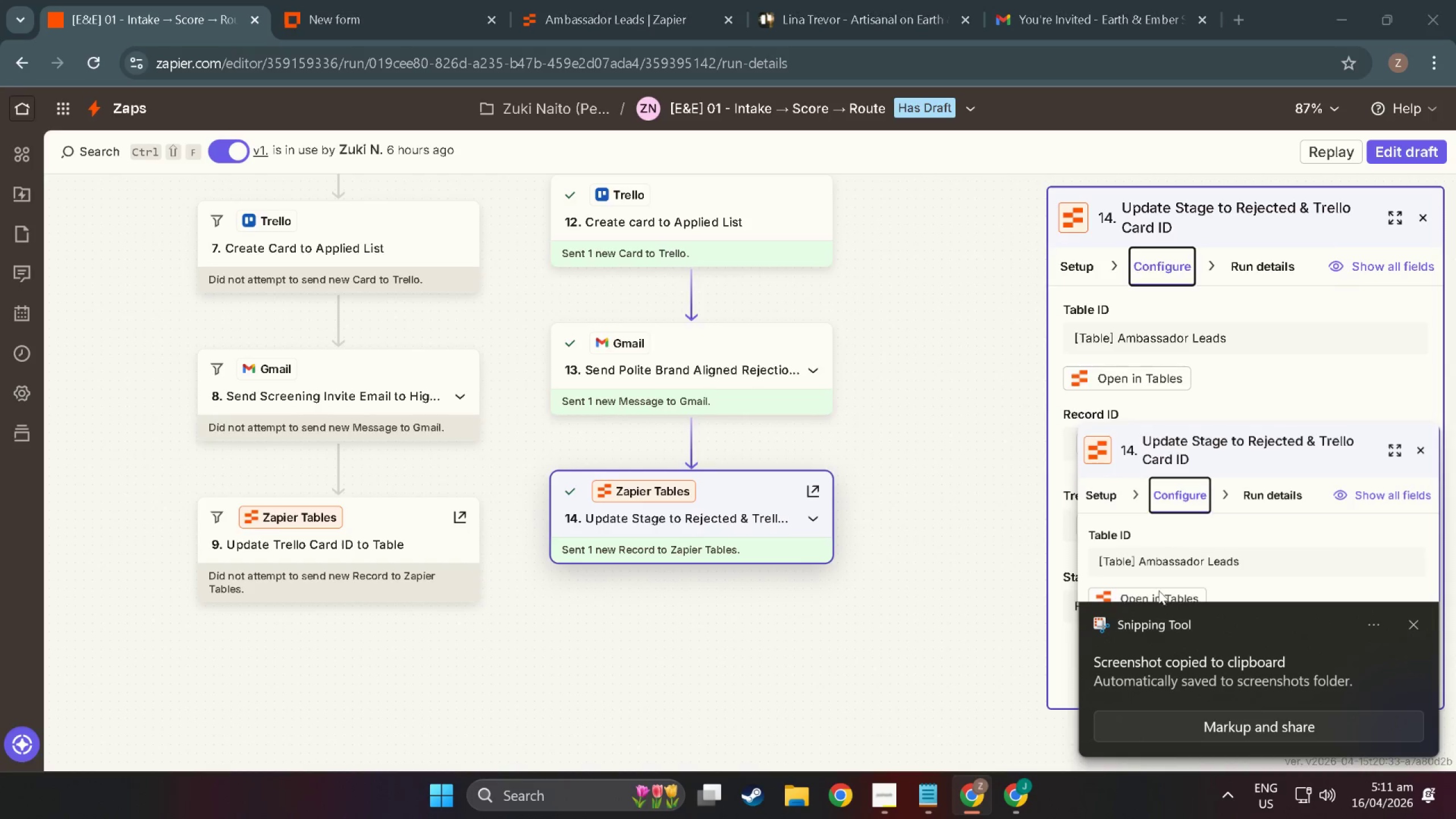 
key(Alt+Tab)